 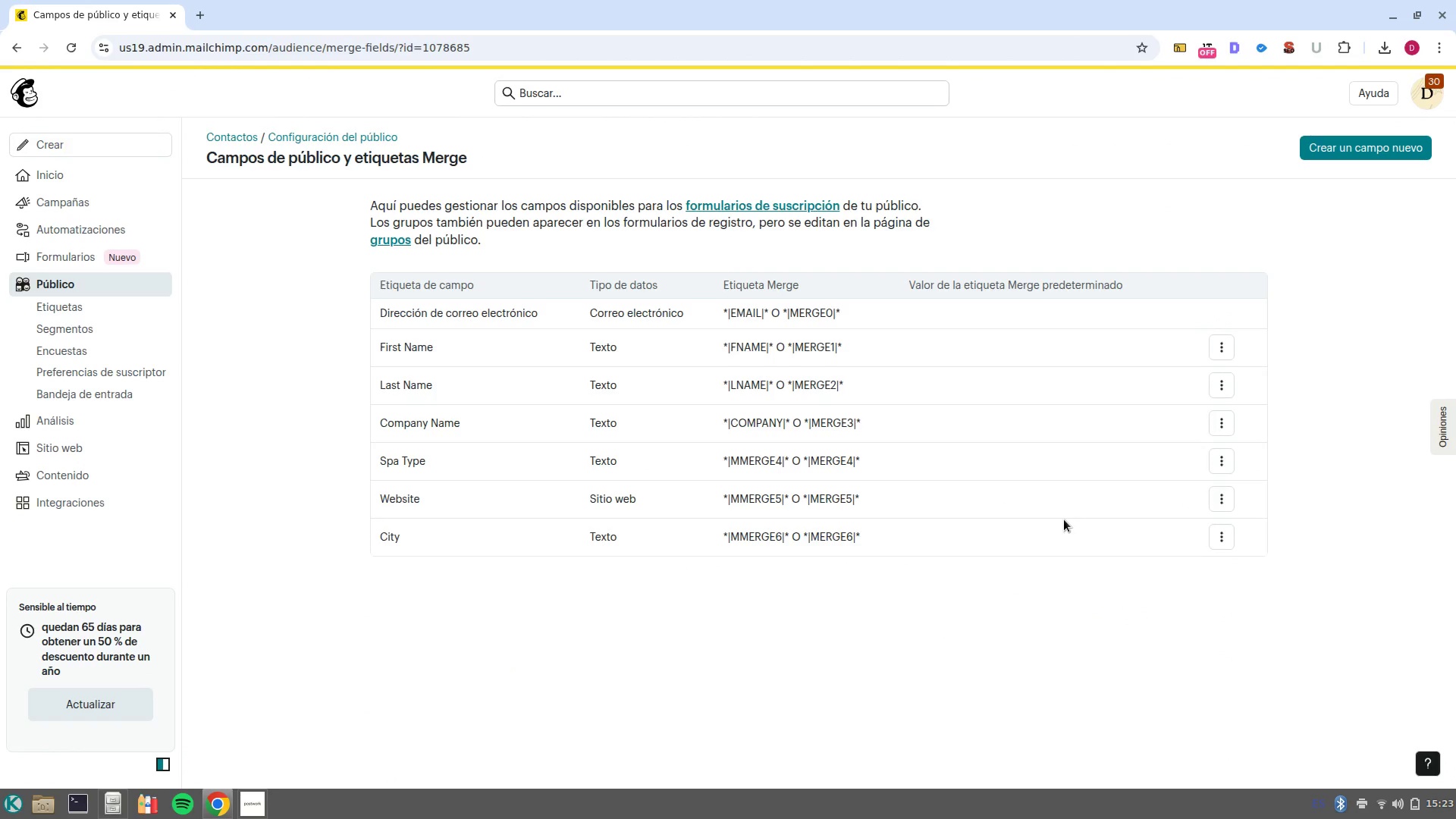 
left_click([1220, 533])
 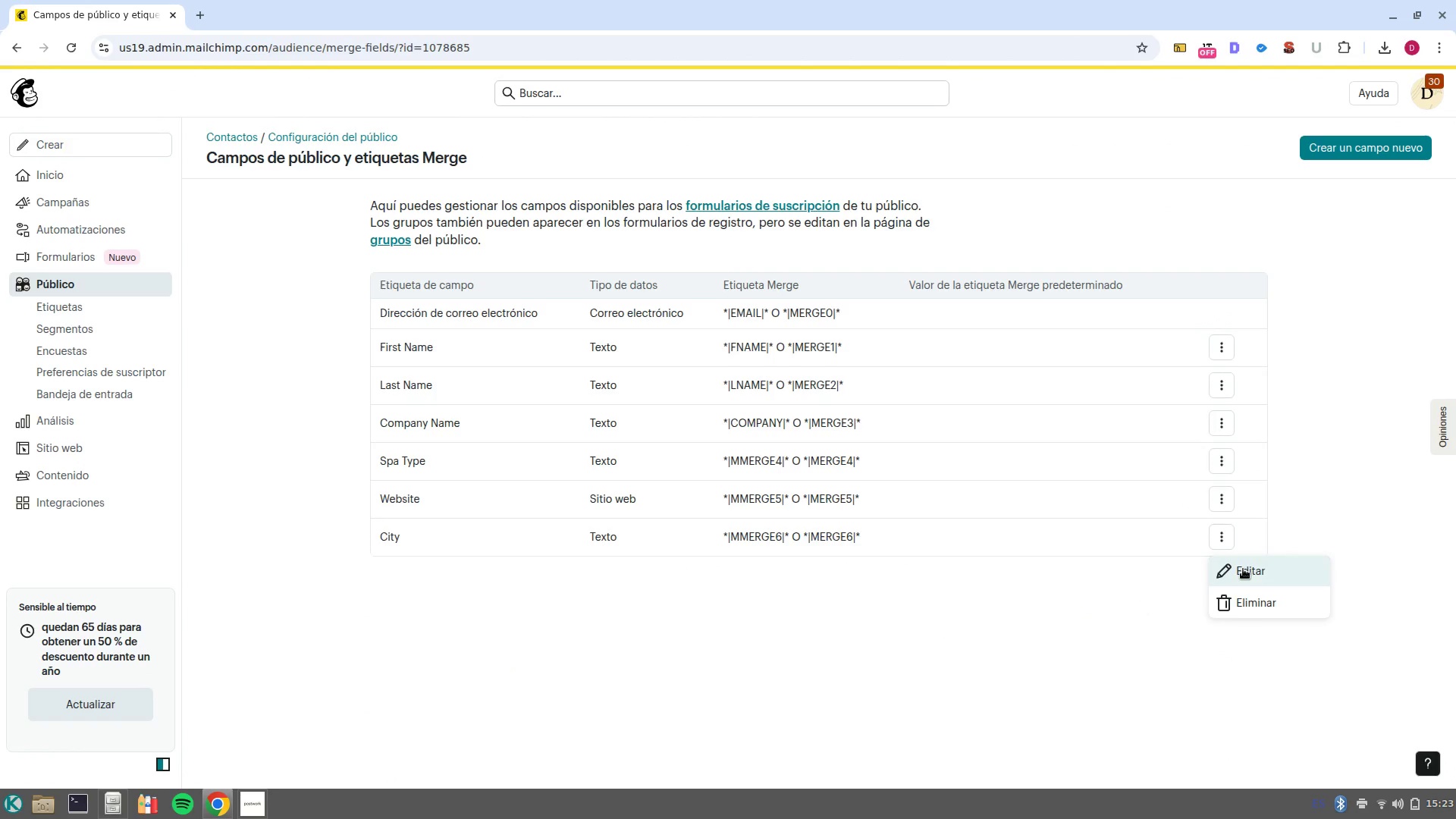 
left_click([1244, 571])
 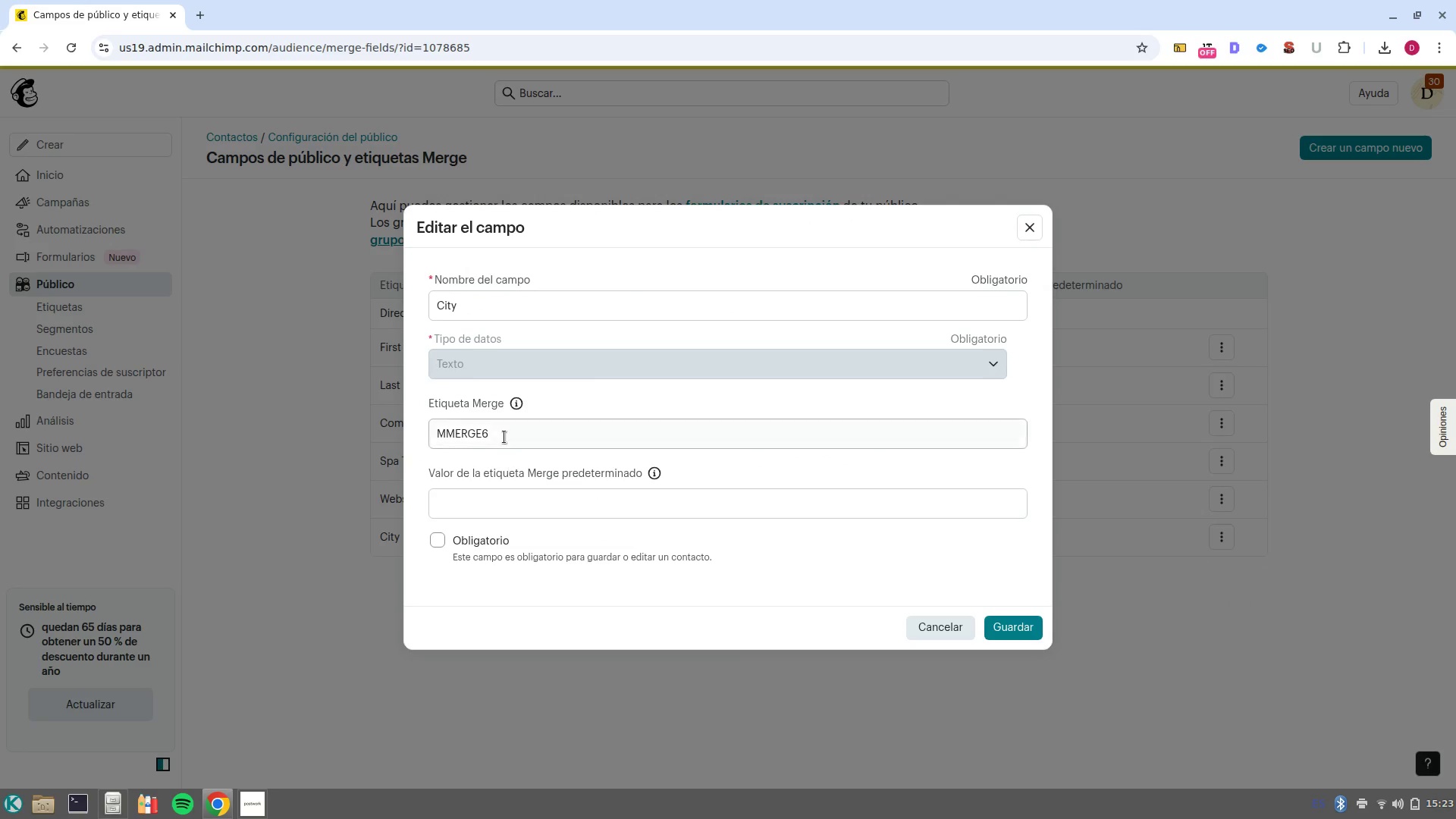 
double_click([504, 431])
 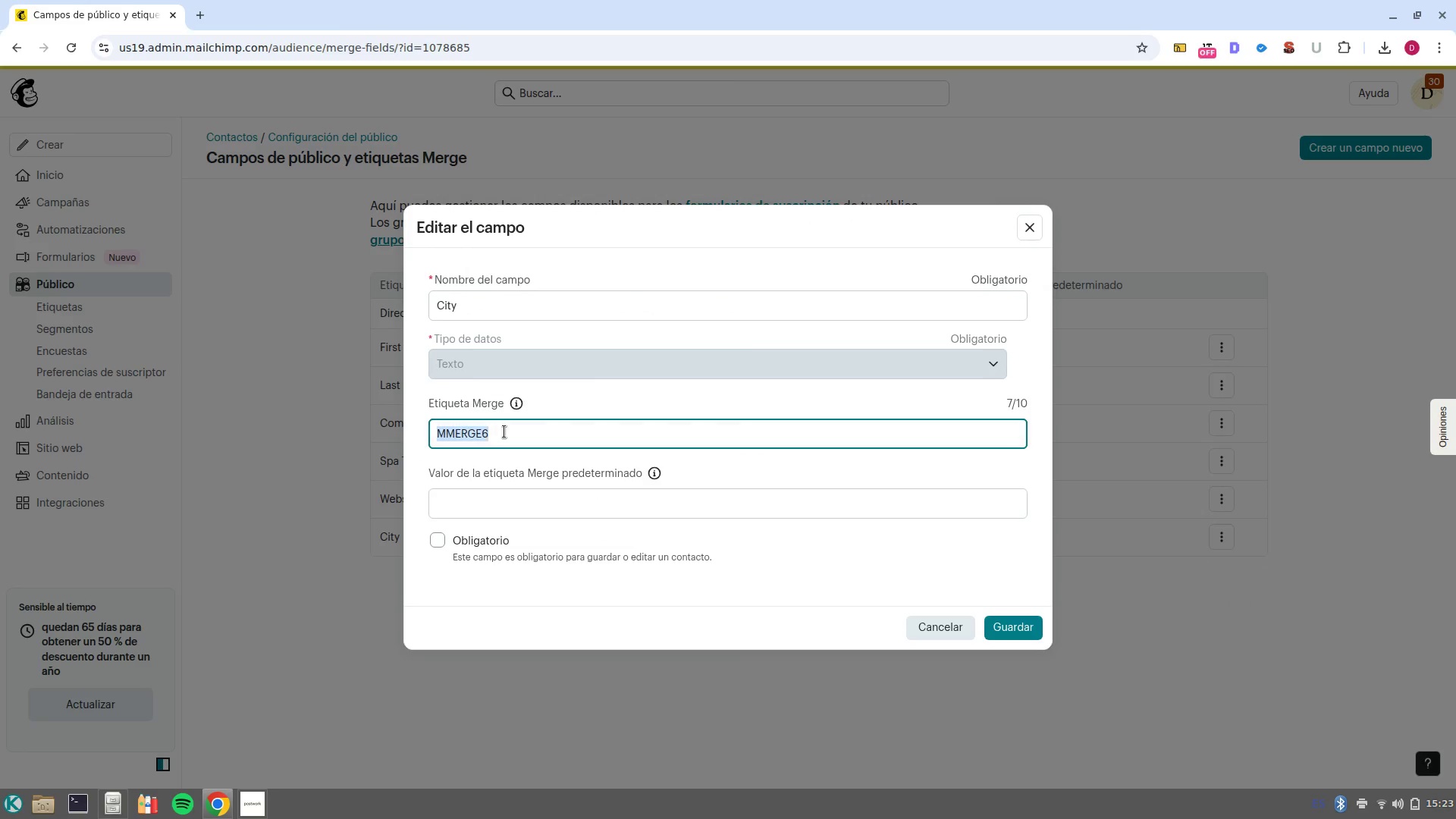 
triple_click([504, 431])
 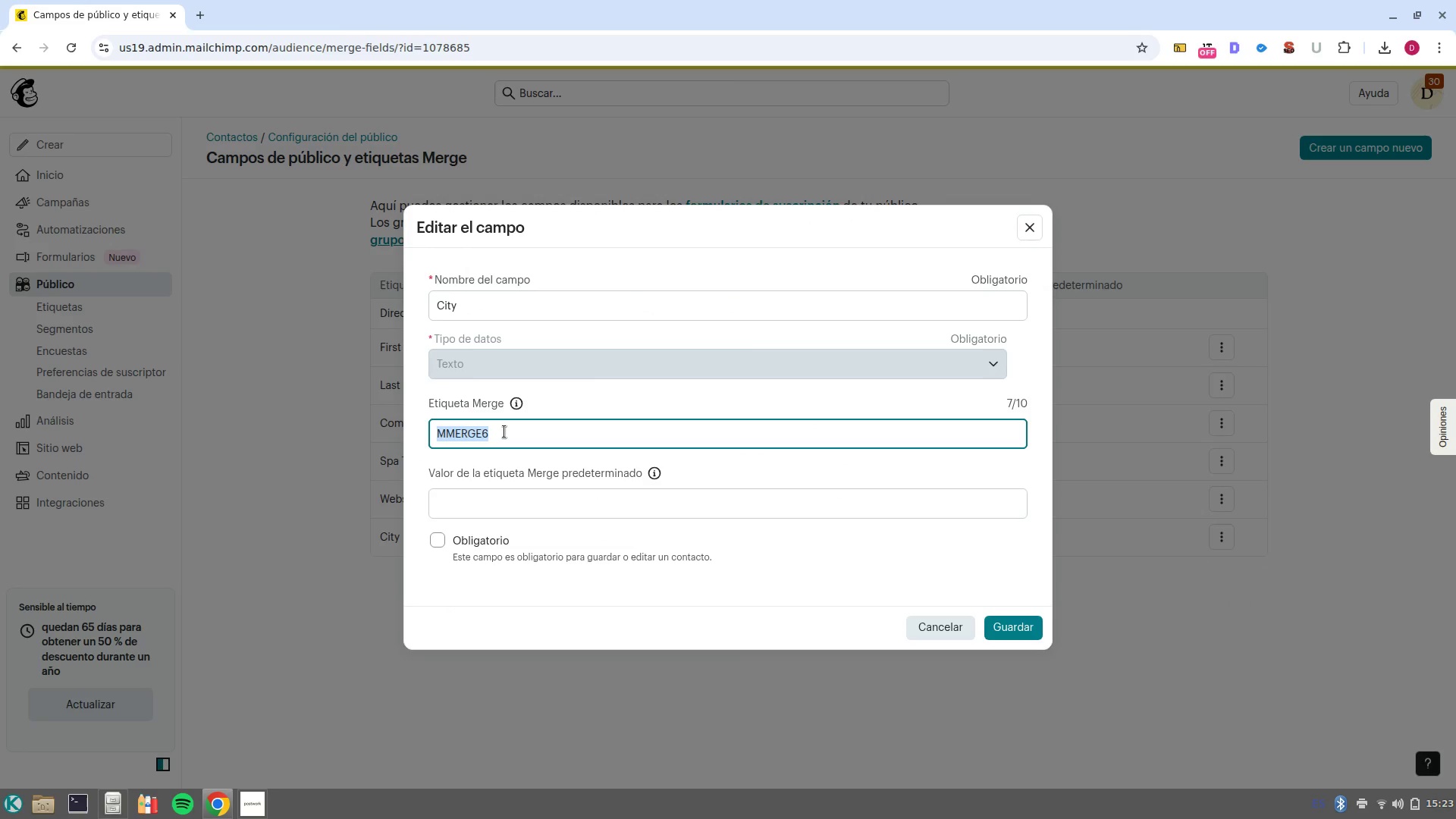 
type(City)
key(NumpadEnter)
 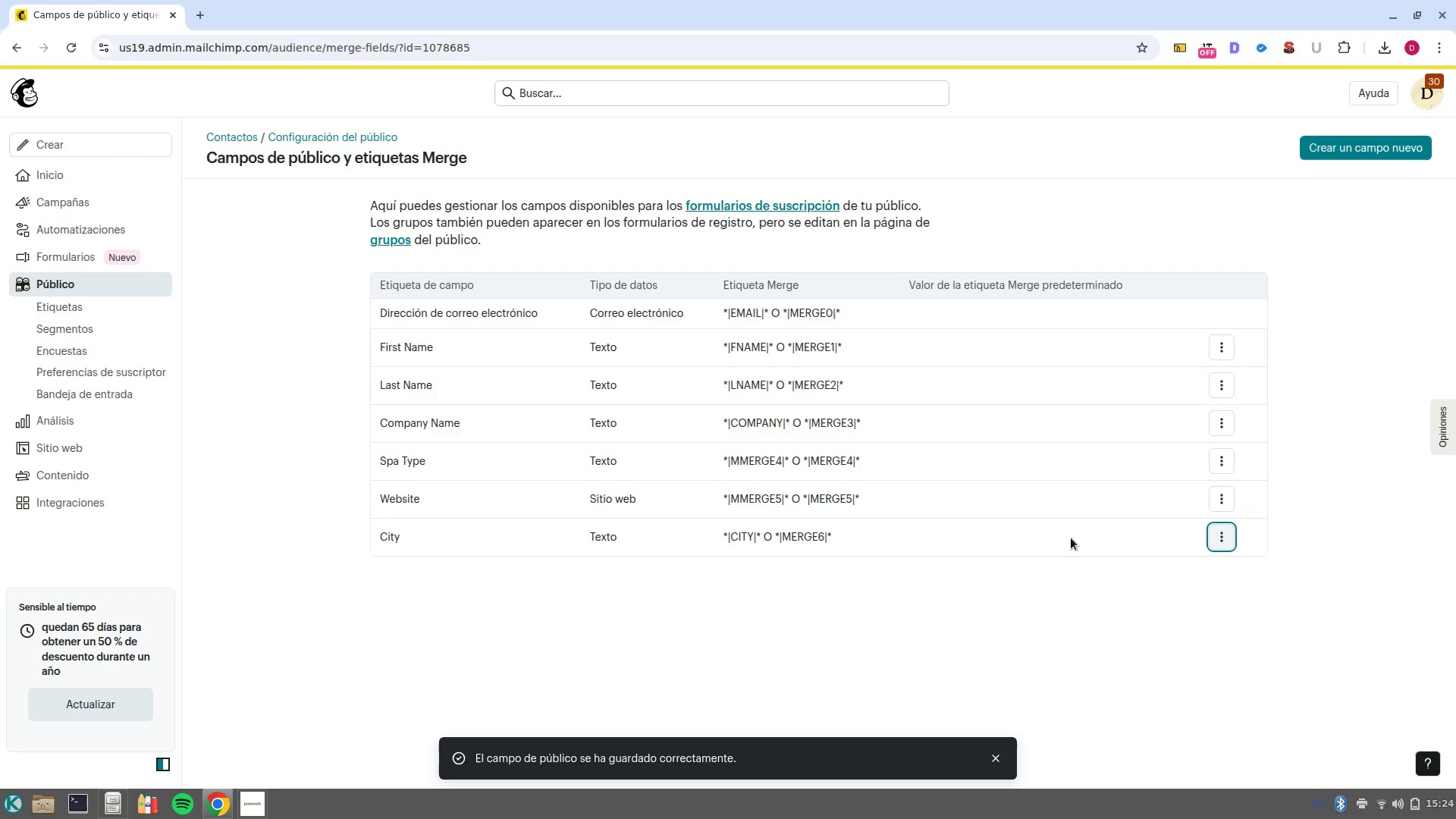 
left_click([1222, 501])
 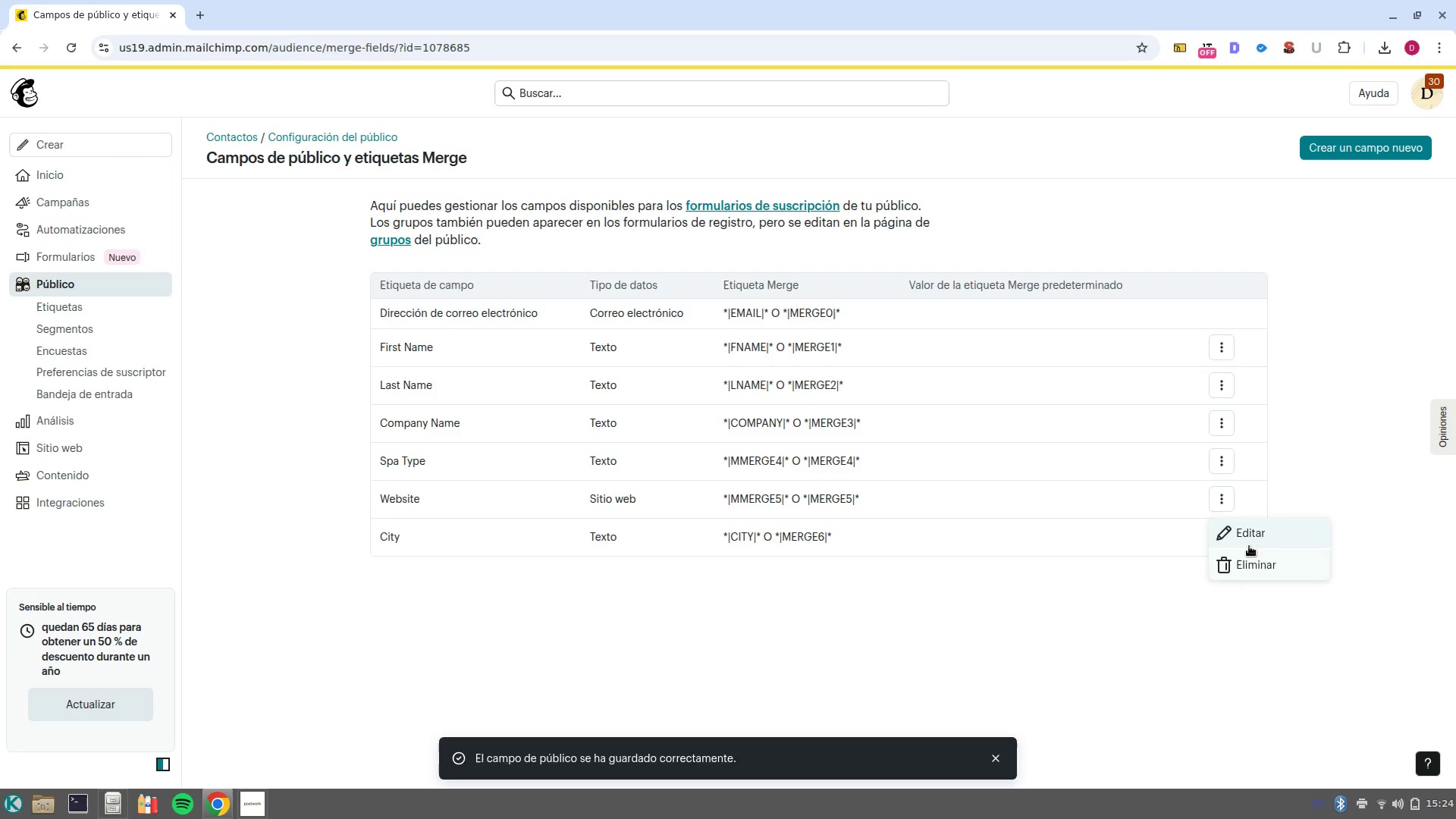 
left_click([1249, 545])
 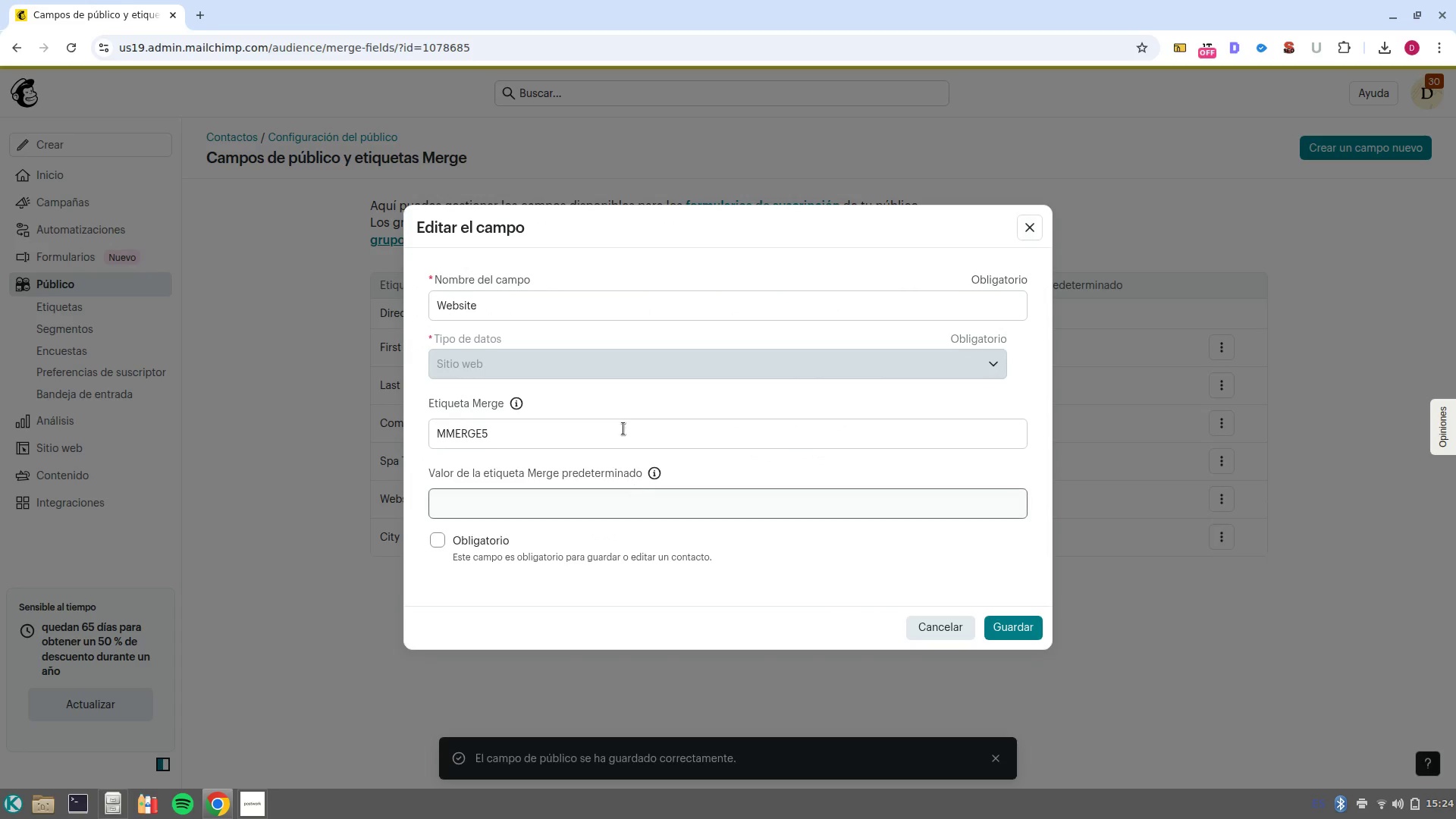 
double_click([621, 428])
 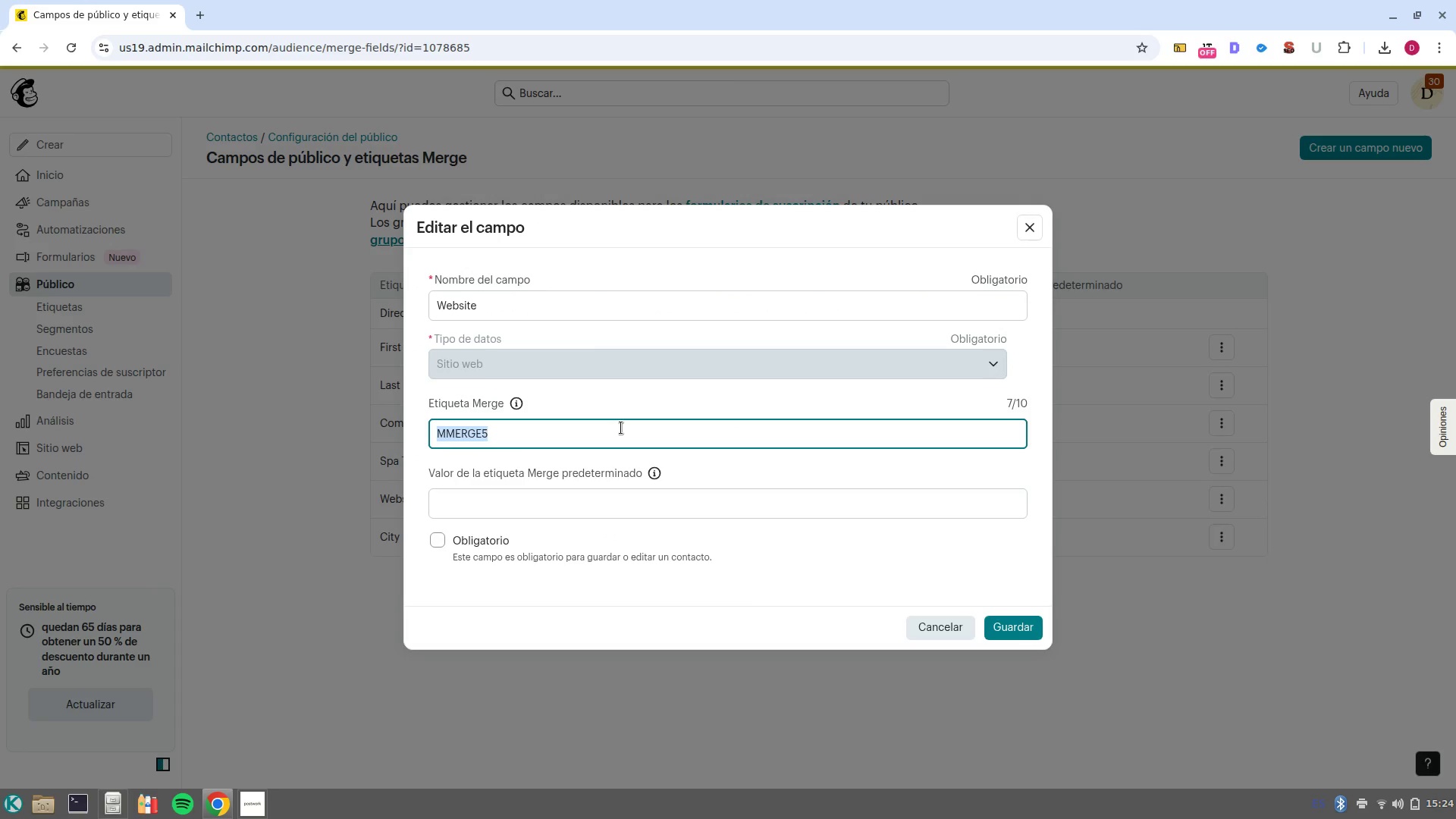 
type(website)
key(NumpadEnter)
 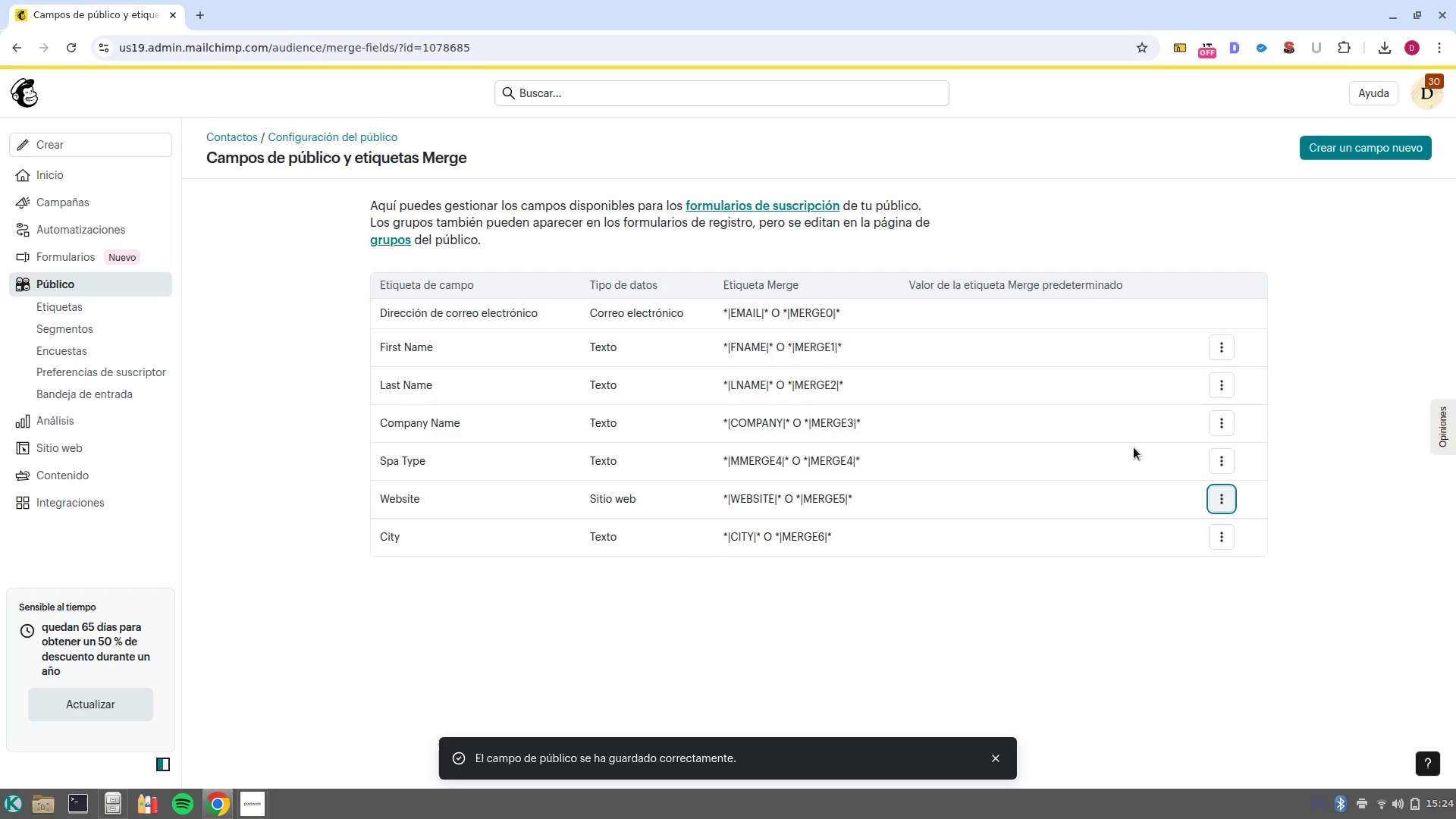 
left_click([1224, 467])
 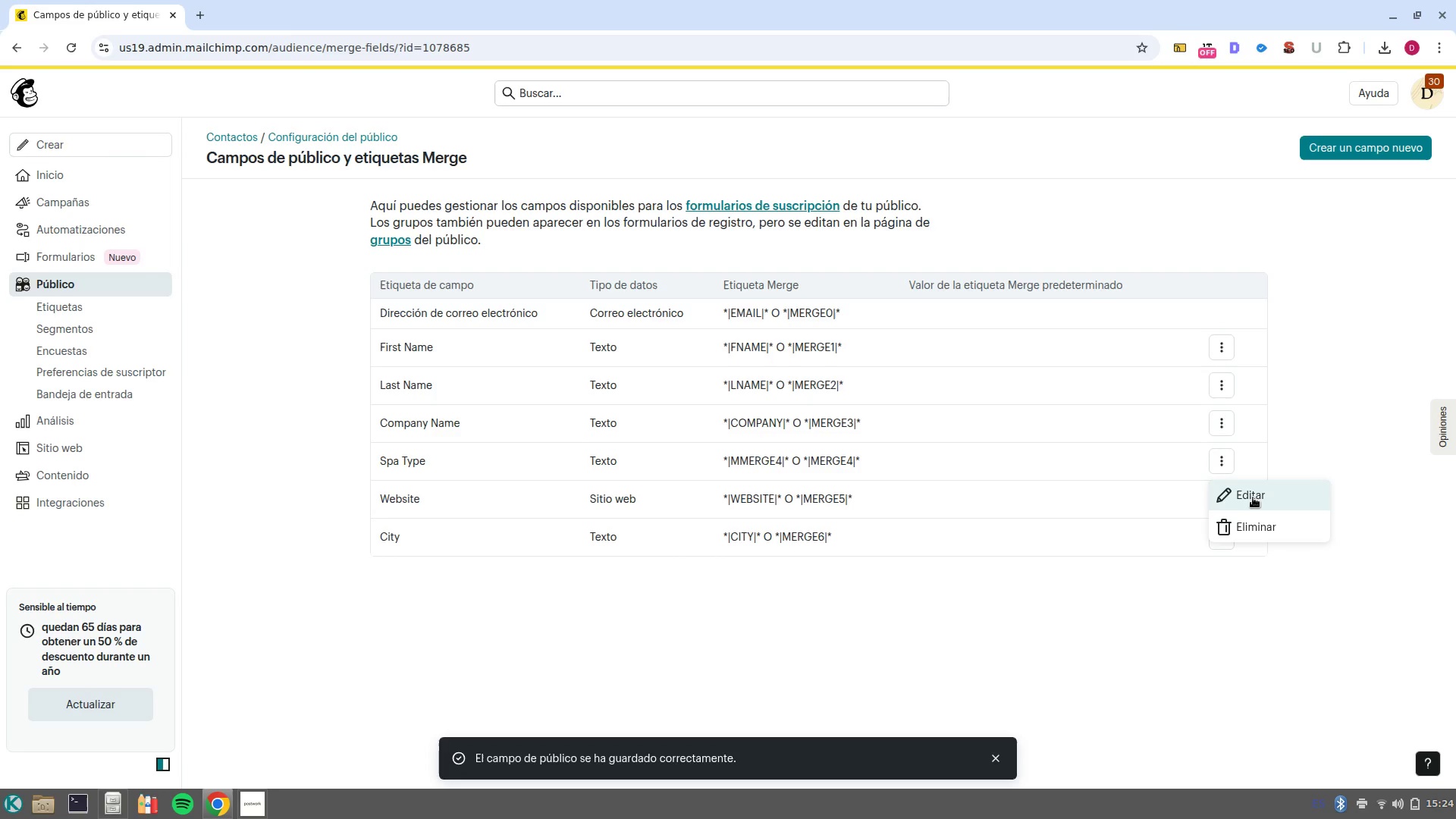 
left_click([1254, 495])
 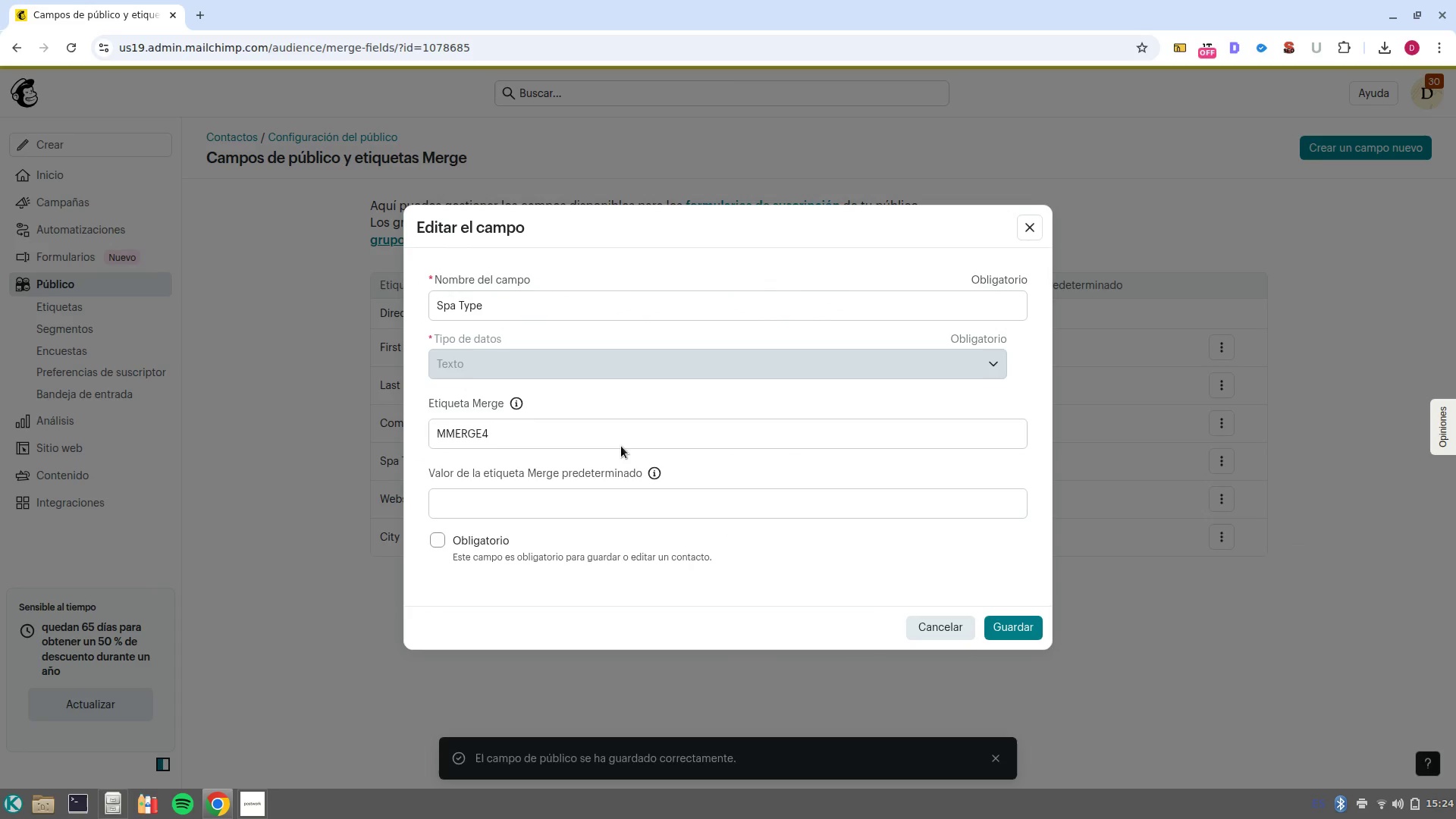 
left_click([624, 428])
 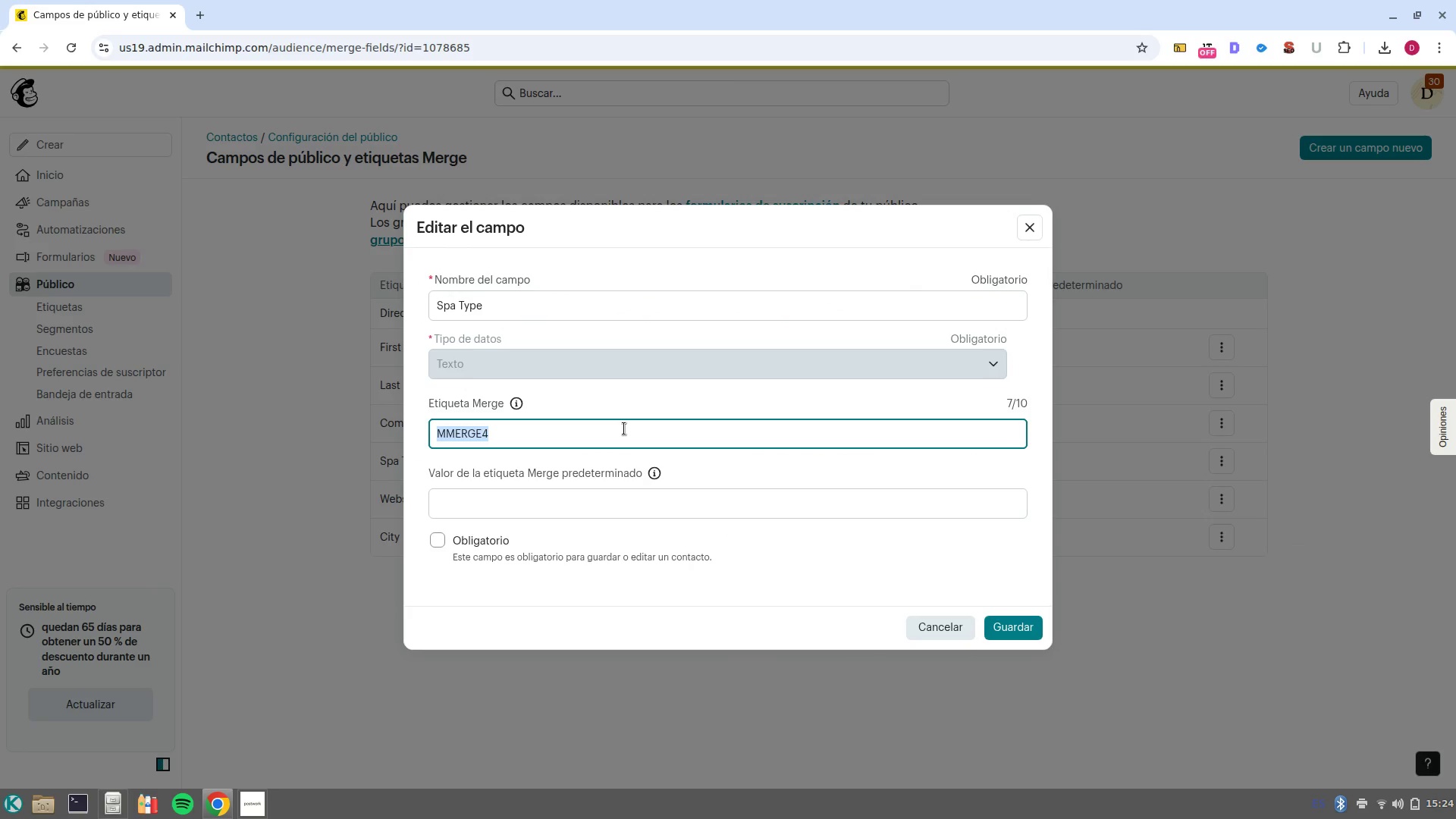 
type(spatype)
key(NumpadEnter)
 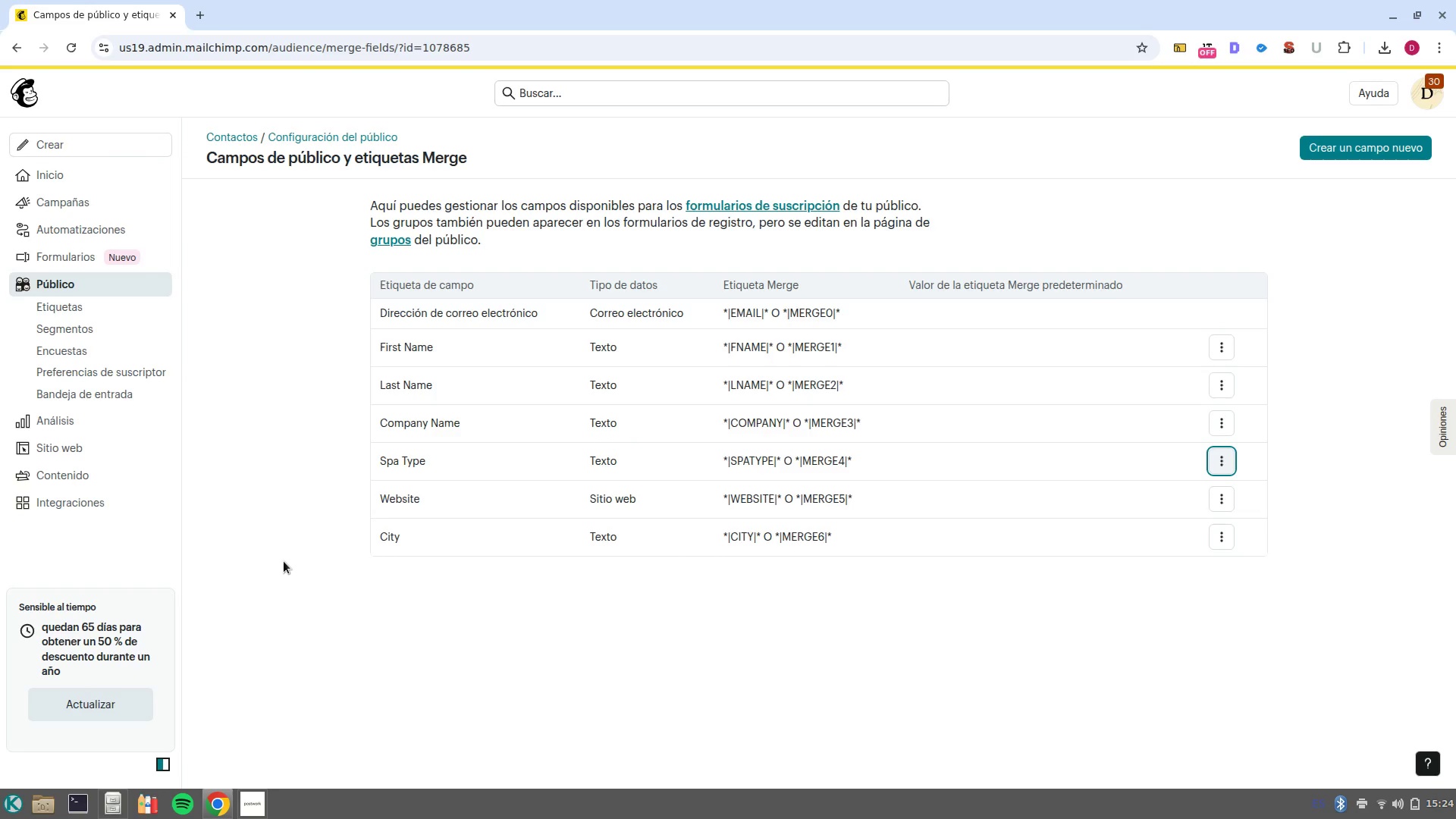 
wait(14.28)
 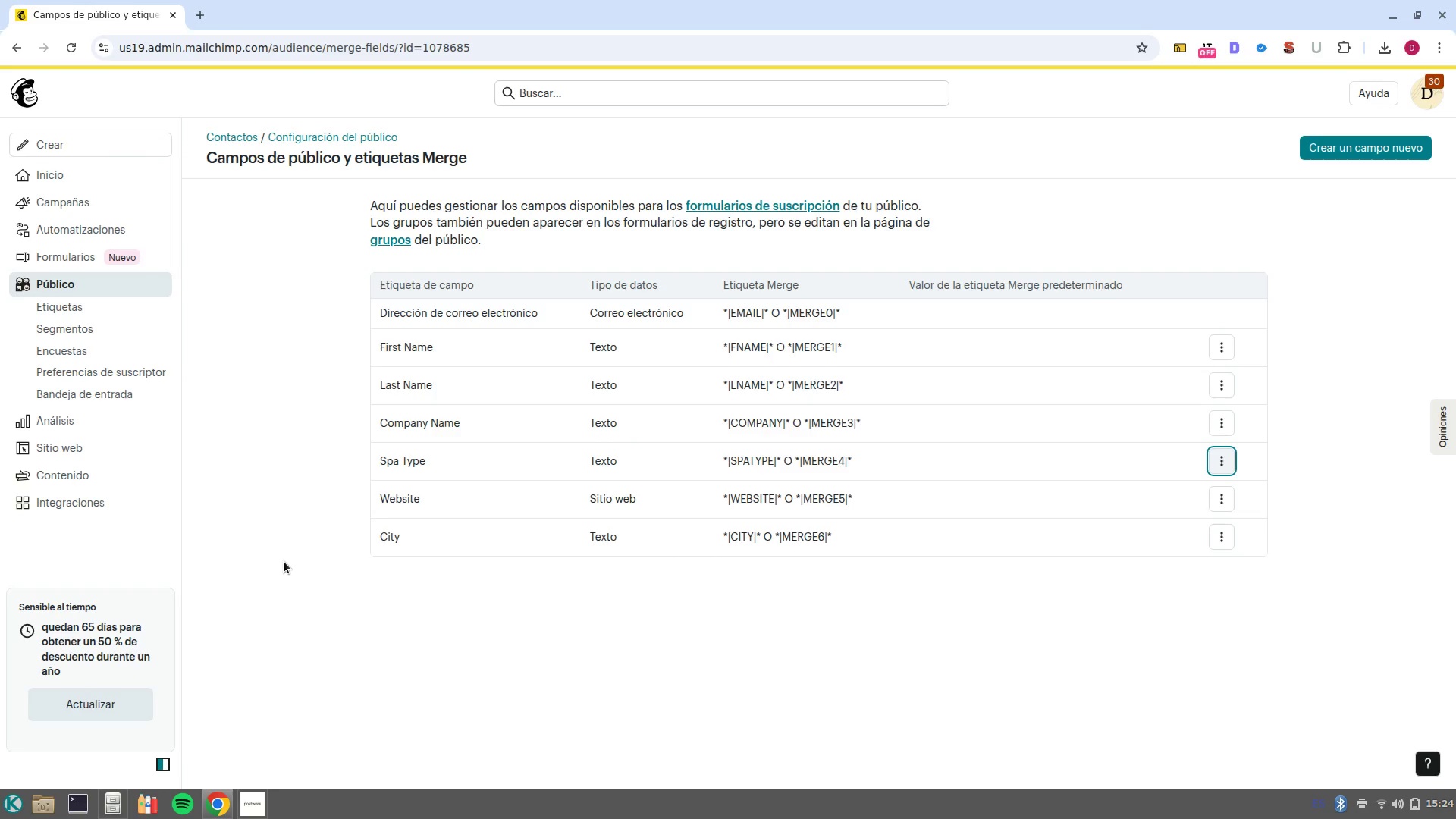 
left_click([261, 762])